 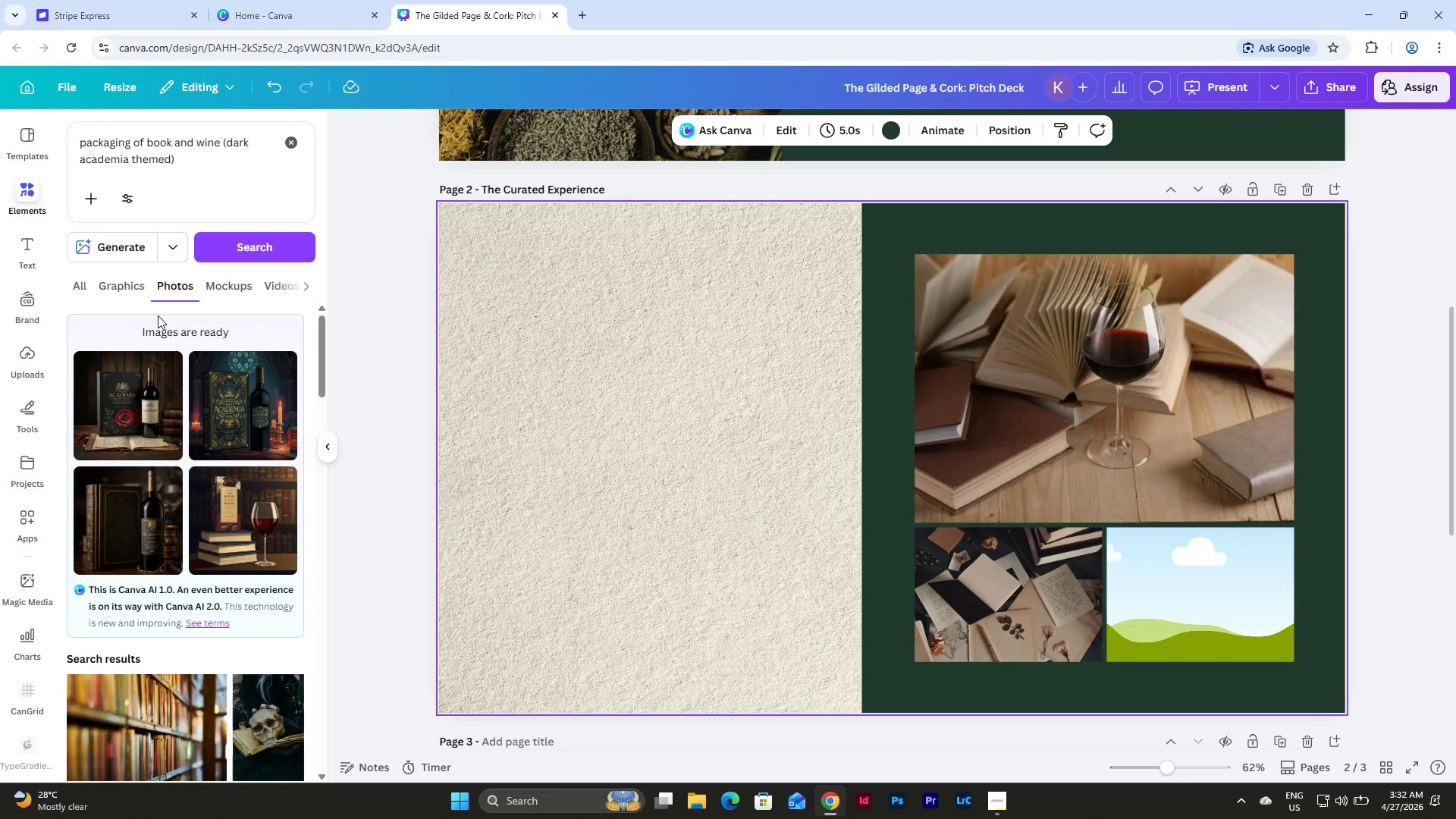 
scroll: coordinate [186, 449], scroll_direction: down, amount: 1.0
 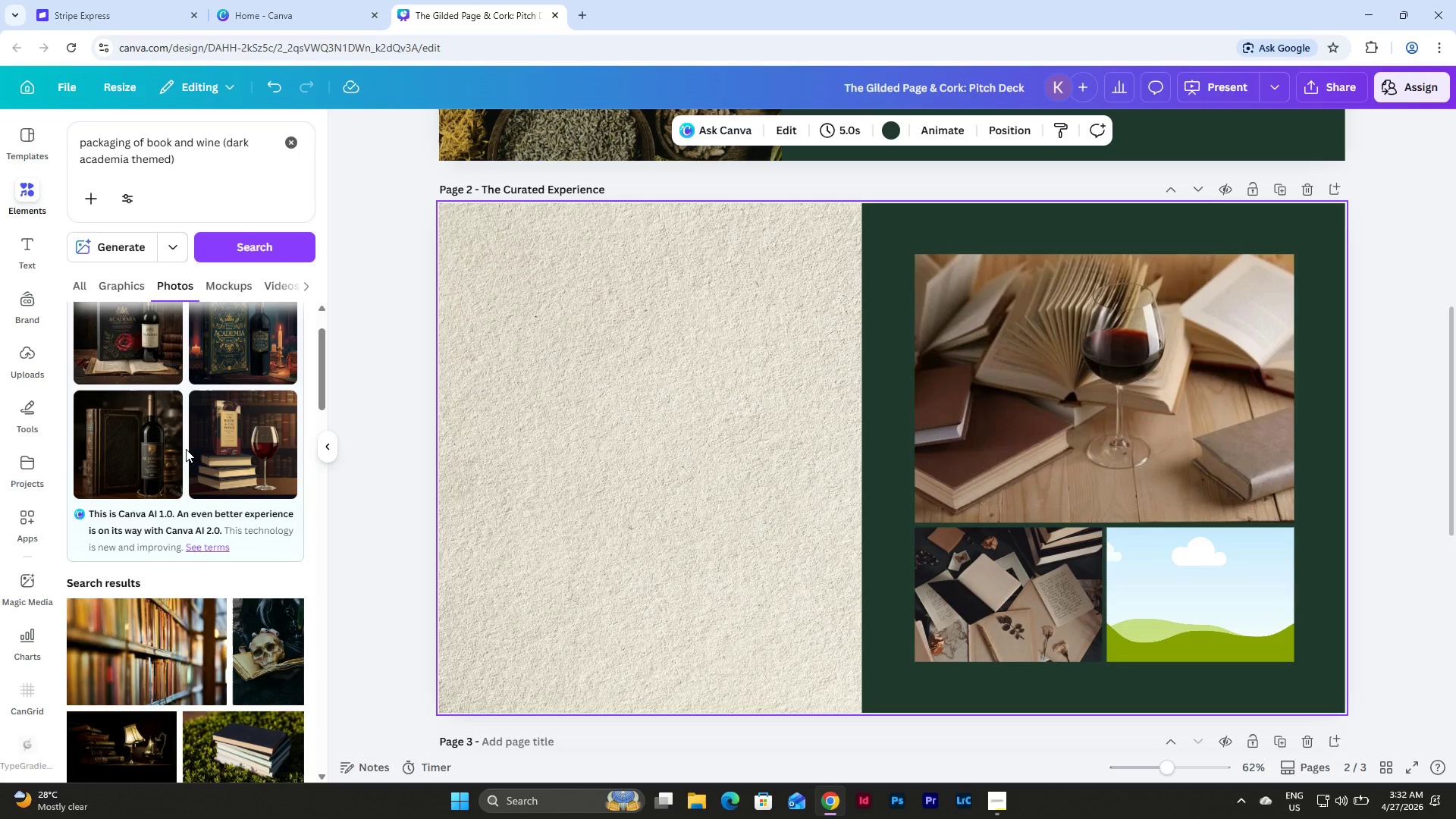 
scroll: coordinate [186, 449], scroll_direction: up, amount: 2.0
 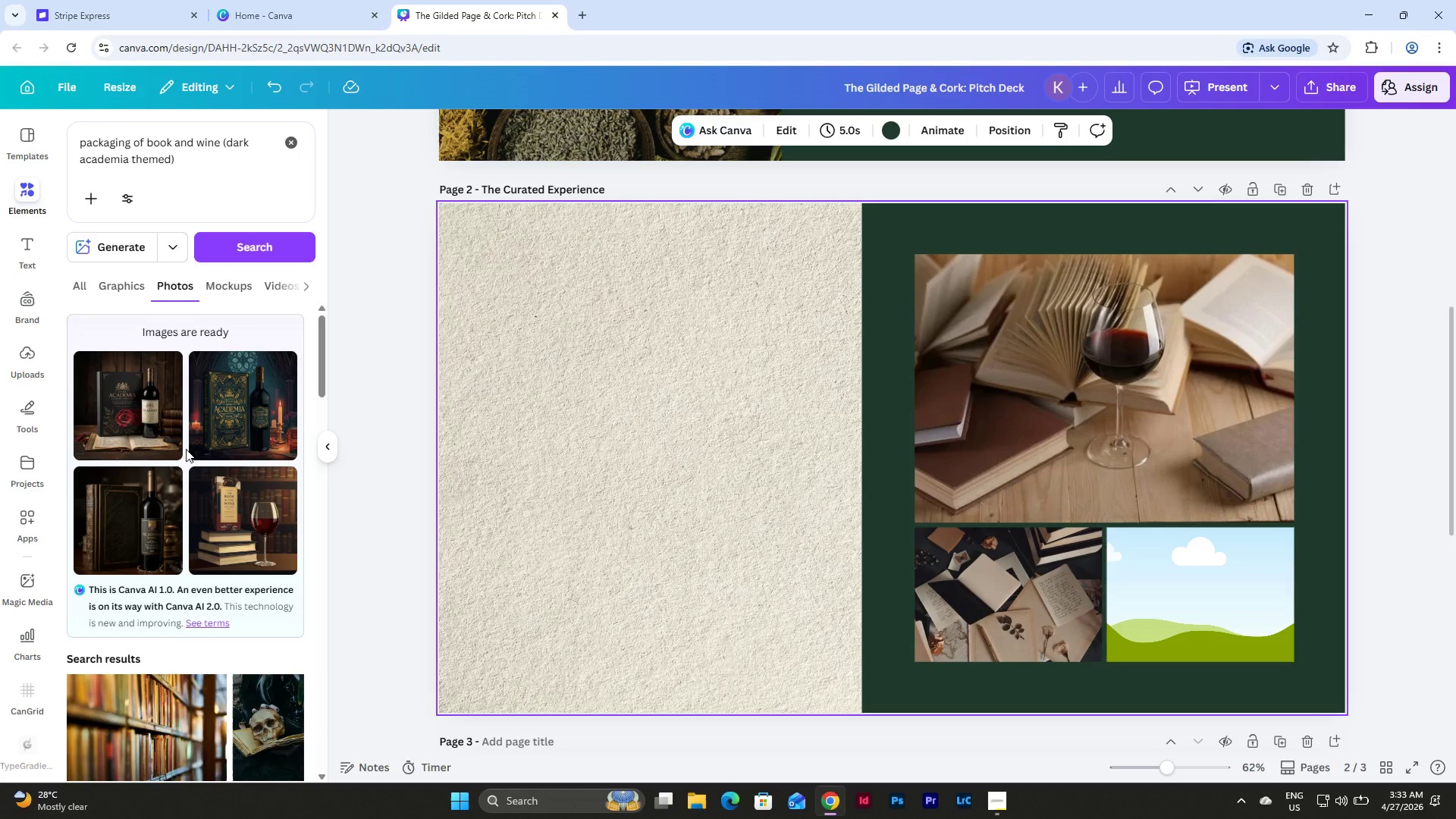 
scroll: coordinate [186, 449], scroll_direction: down, amount: 1.0
 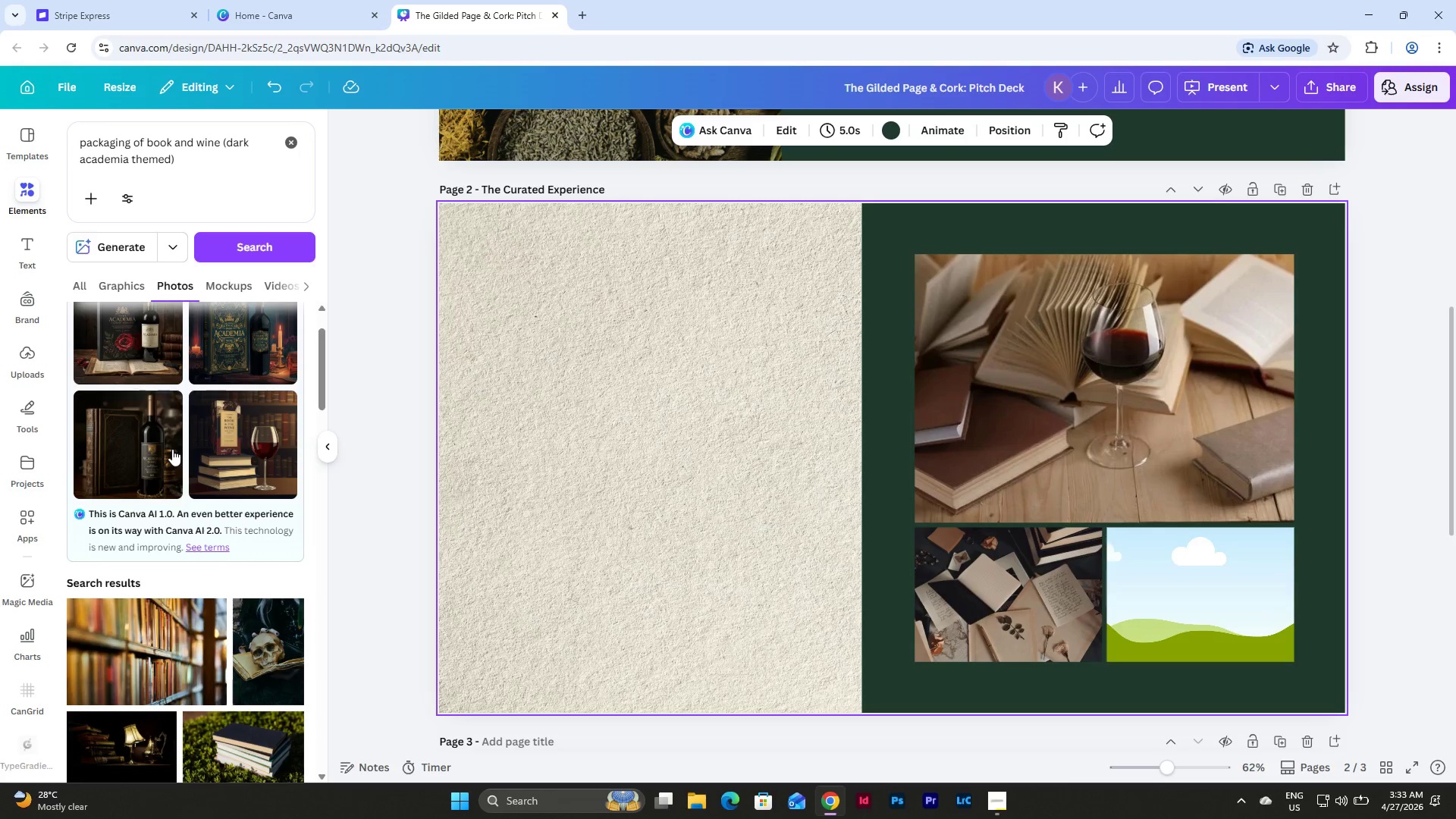 
left_click_drag(start_coordinate=[135, 446], to_coordinate=[1037, 413])
 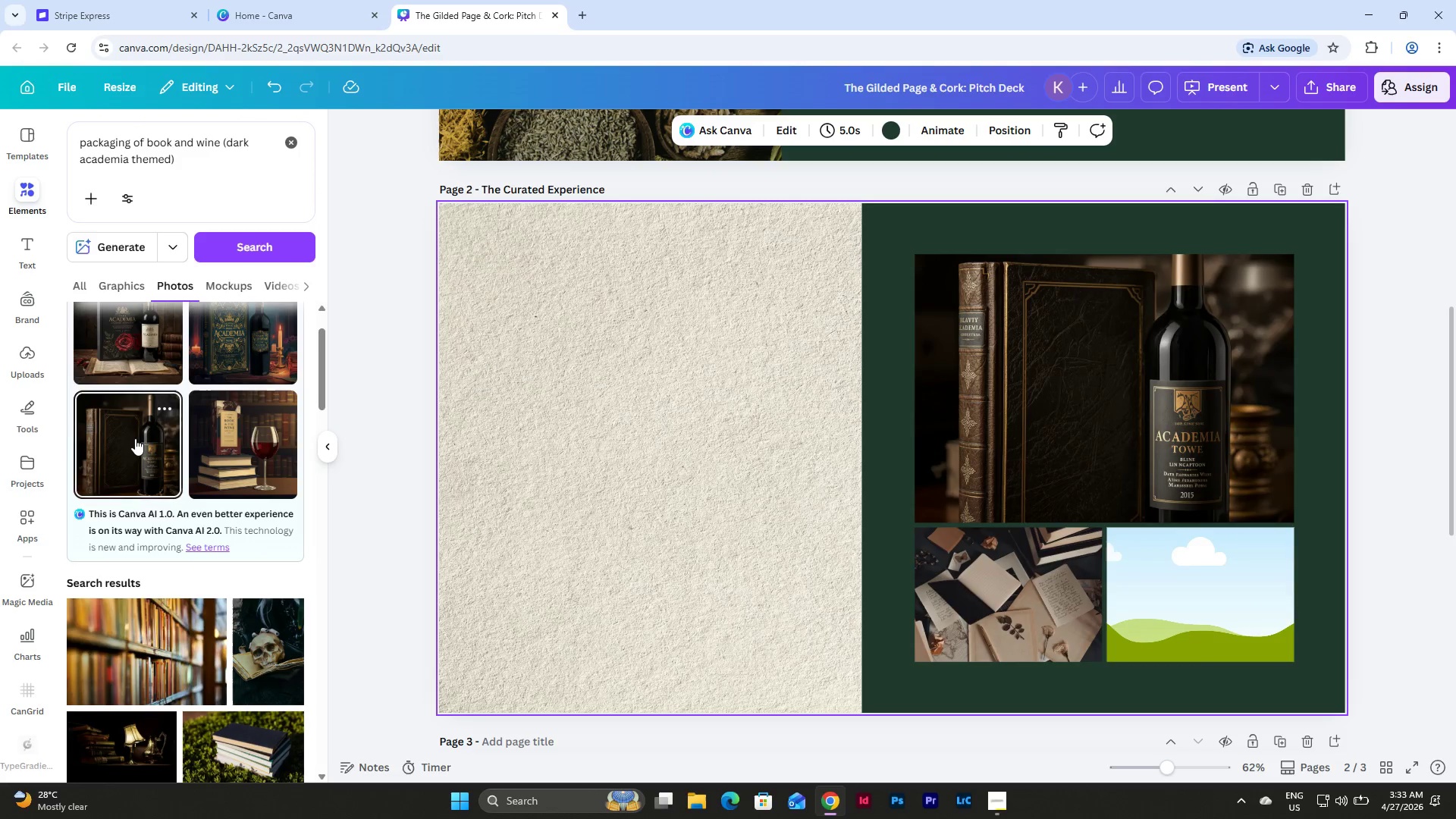 
left_click_drag(start_coordinate=[135, 438], to_coordinate=[139, 445])
 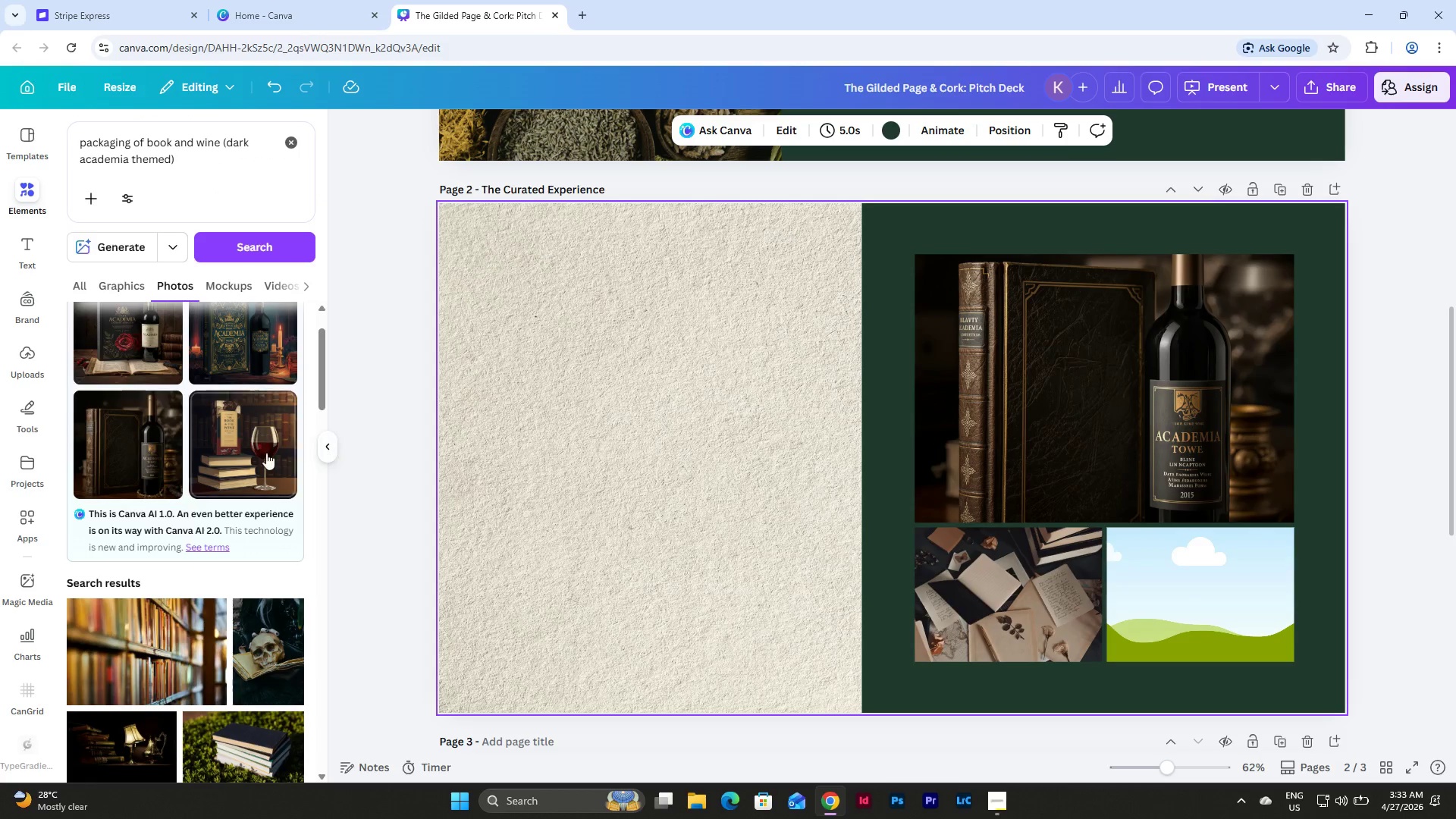 
scroll: coordinate [228, 447], scroll_direction: down, amount: 3.0
 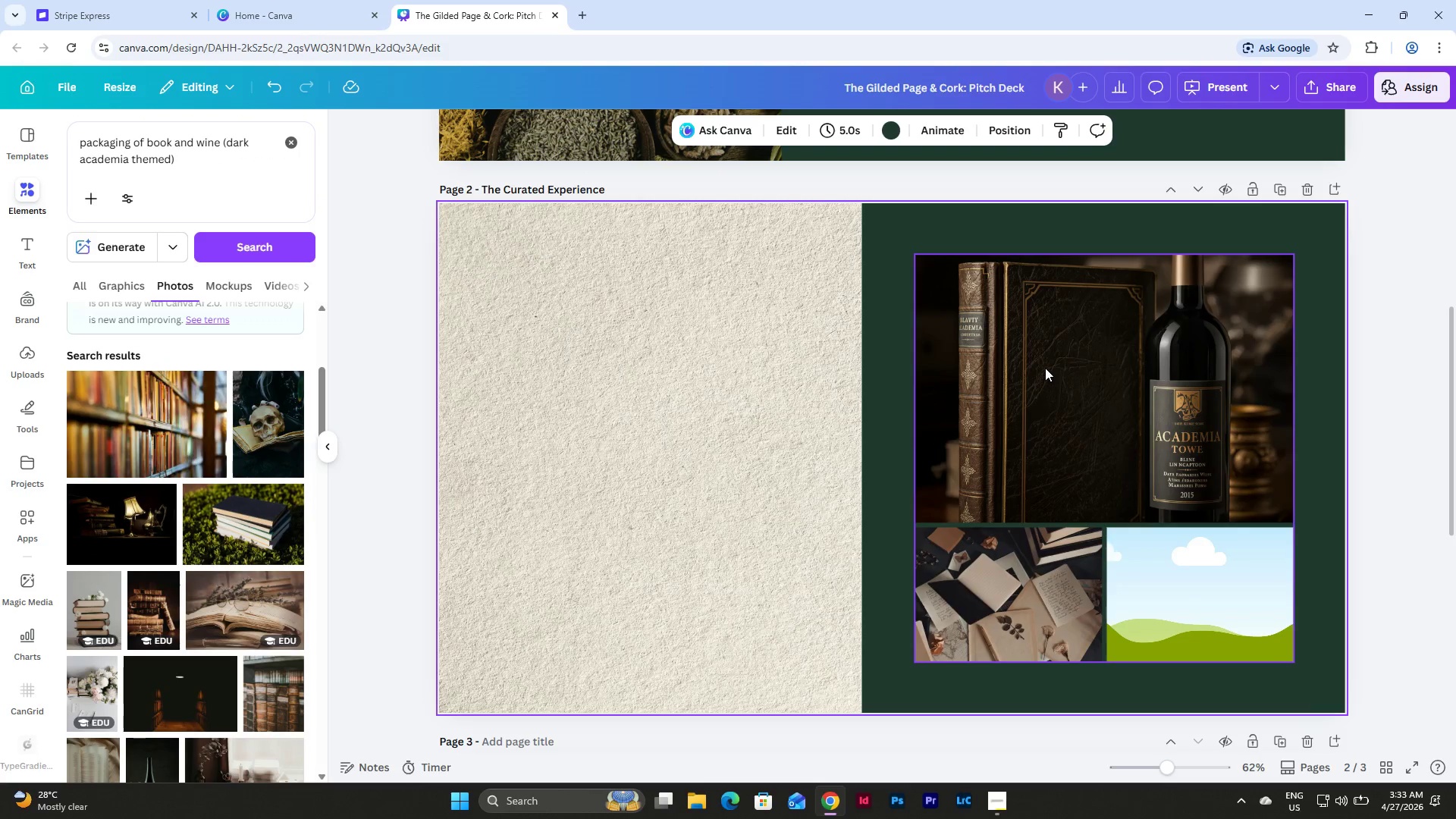 
double_click([1045, 368])
 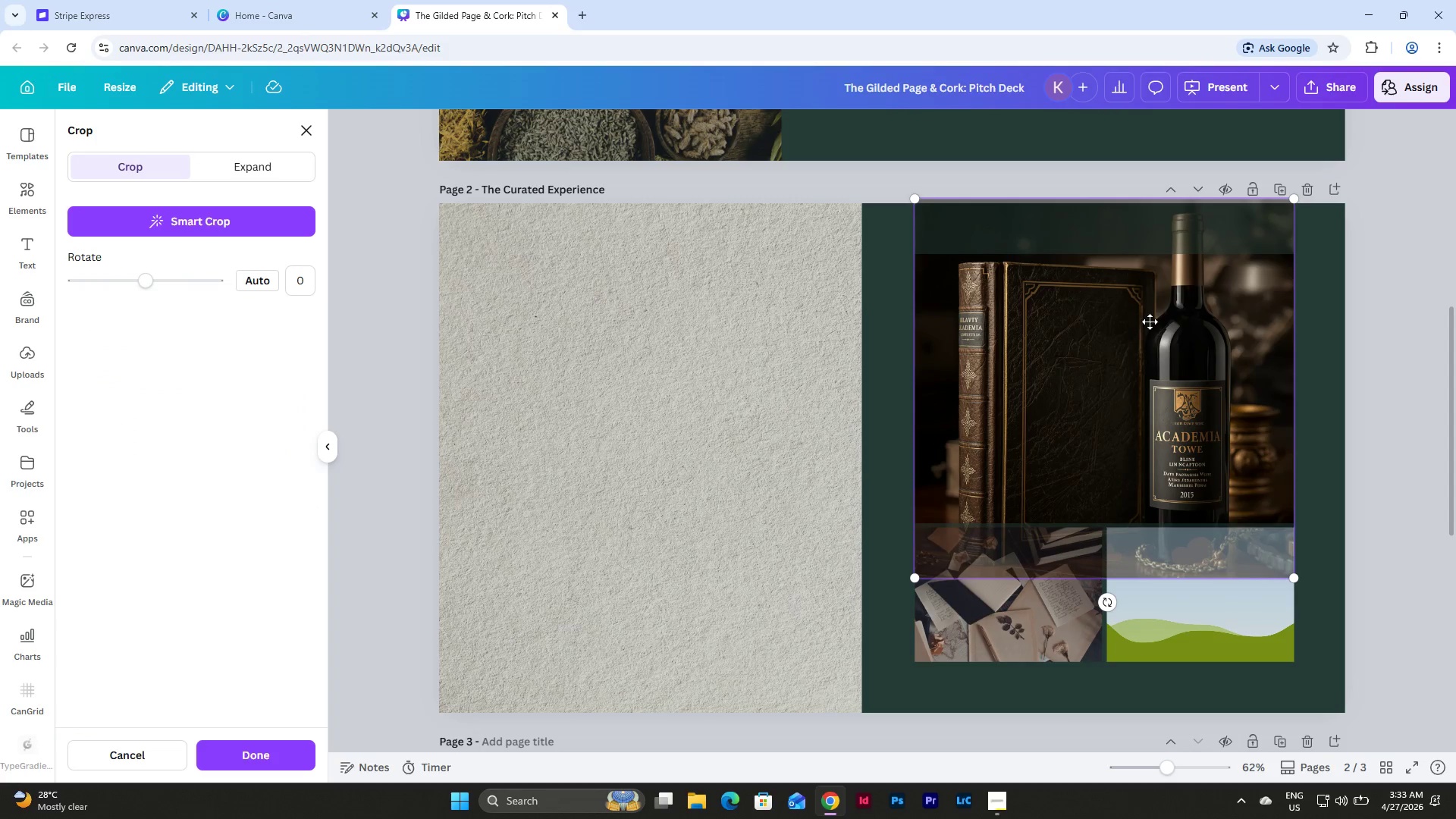 
left_click_drag(start_coordinate=[1150, 322], to_coordinate=[1149, 473])
 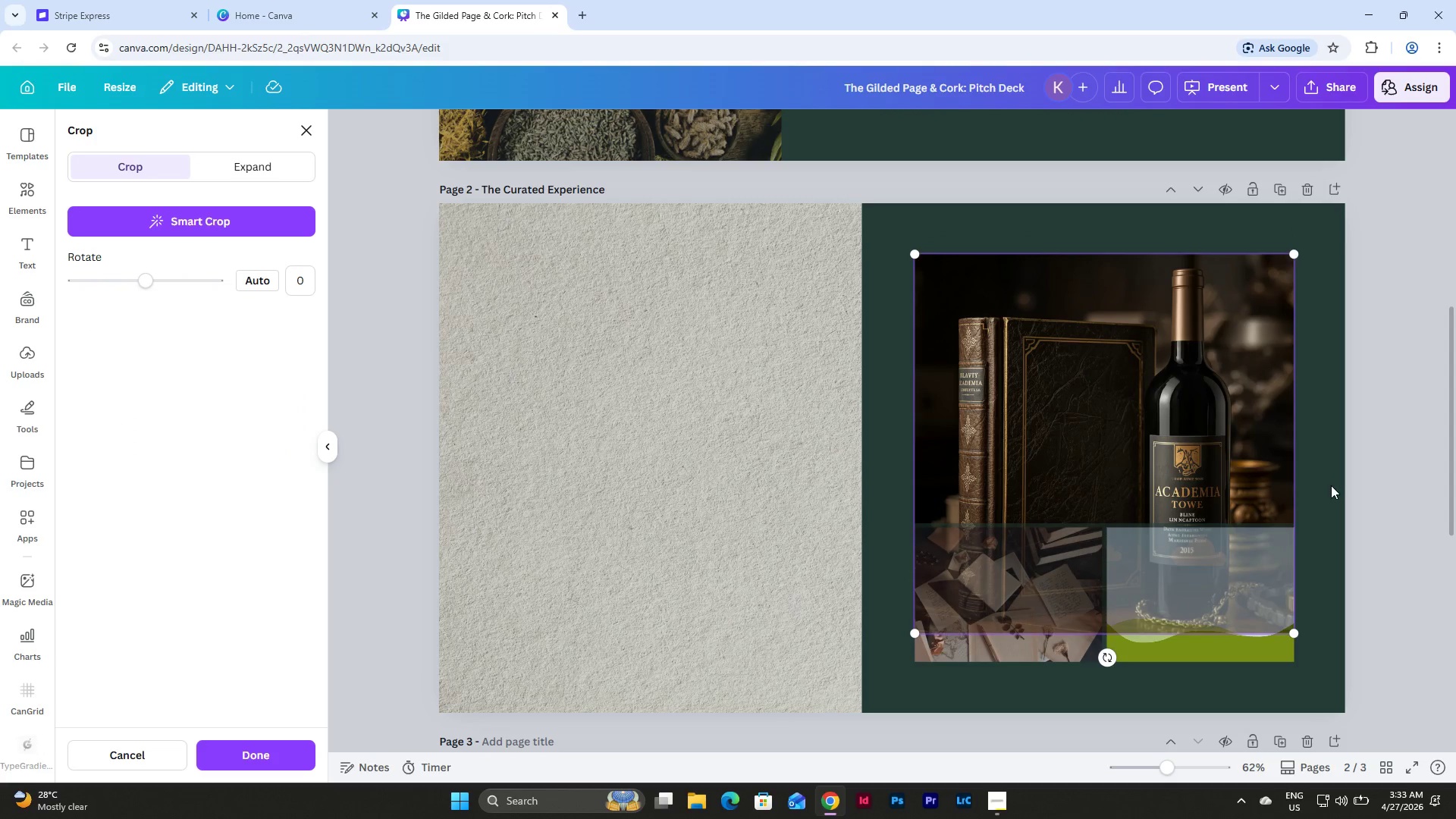 
left_click([1331, 485])
 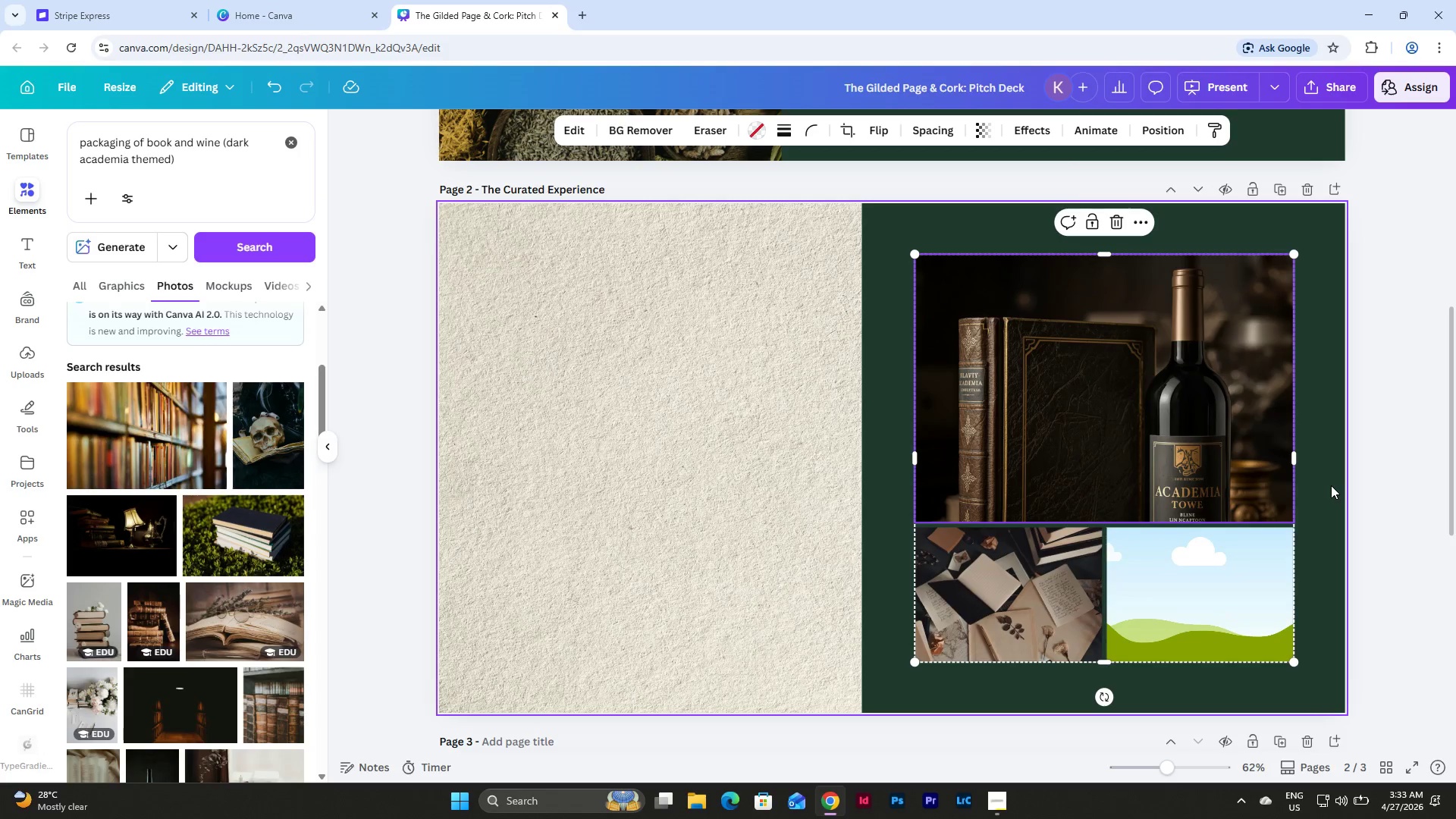 
left_click([1331, 485])
 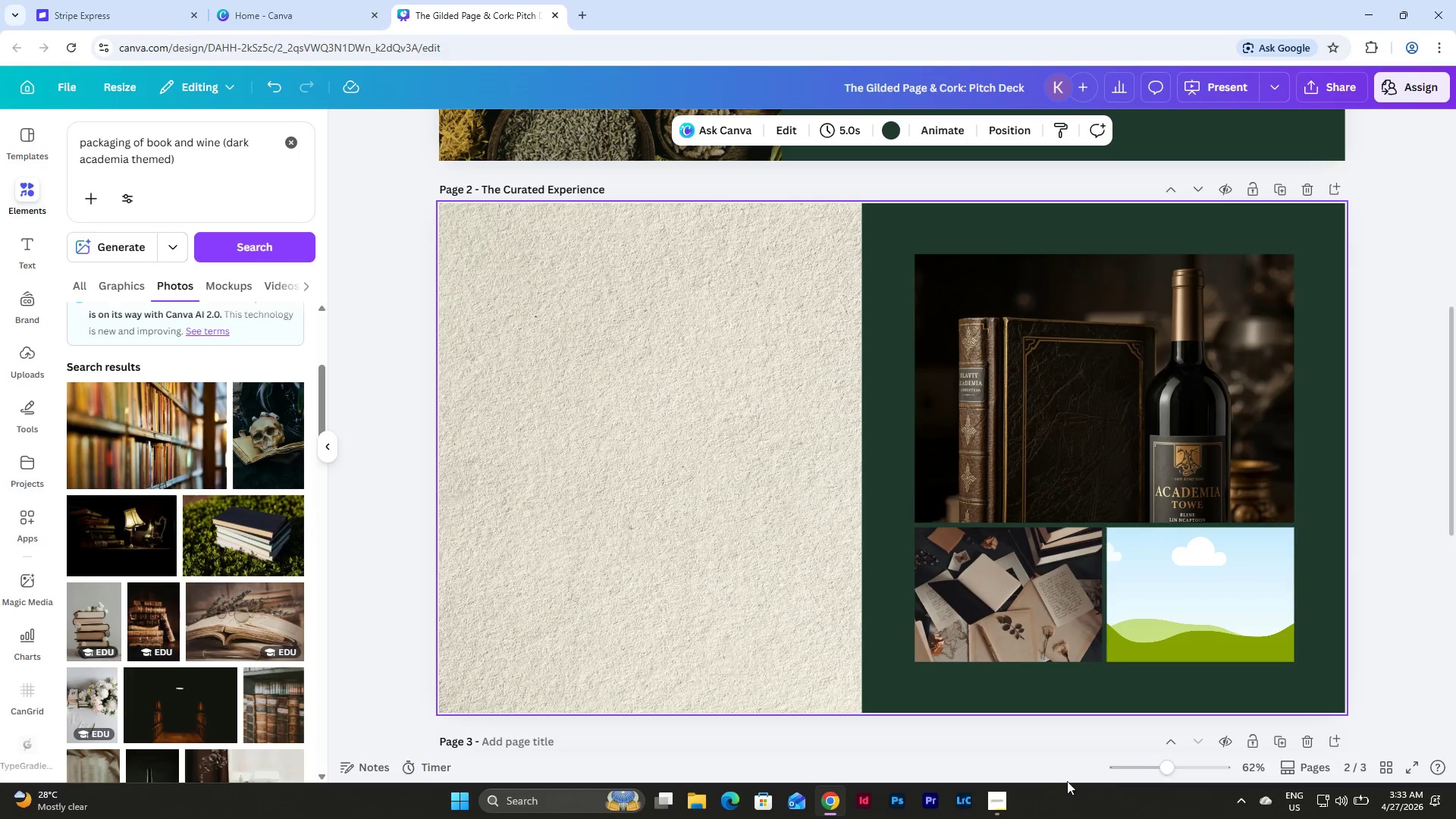 
left_click_drag(start_coordinate=[997, 798], to_coordinate=[997, 802])